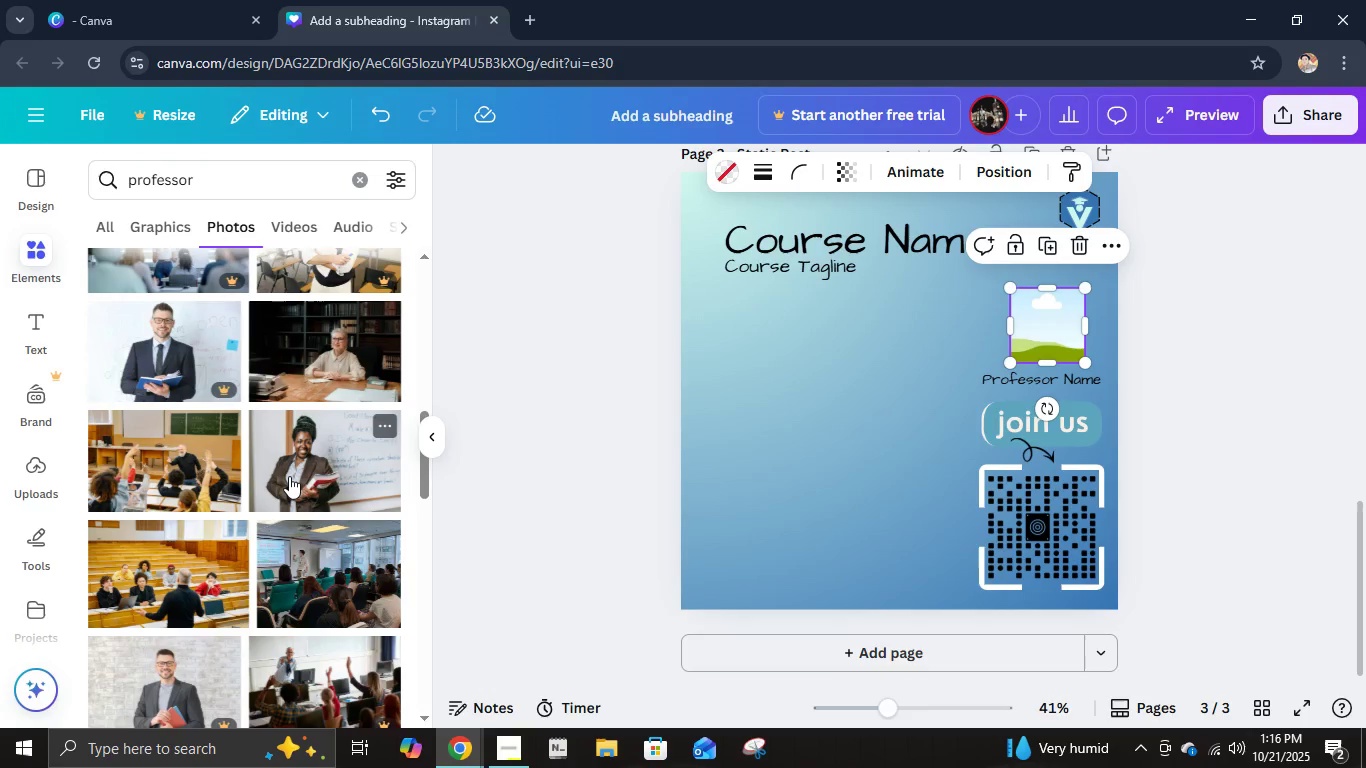 
scroll: coordinate [289, 474], scroll_direction: down, amount: 1.0
 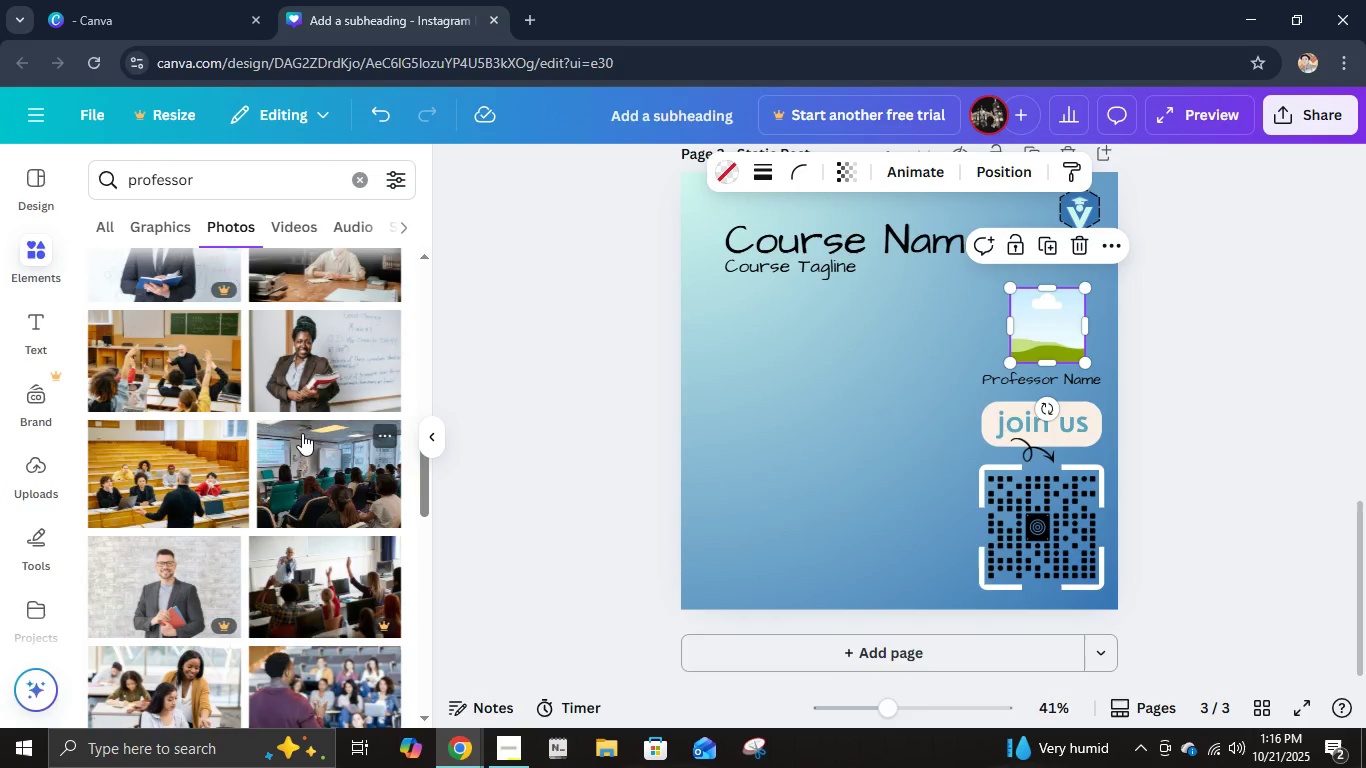 
left_click([320, 372])
 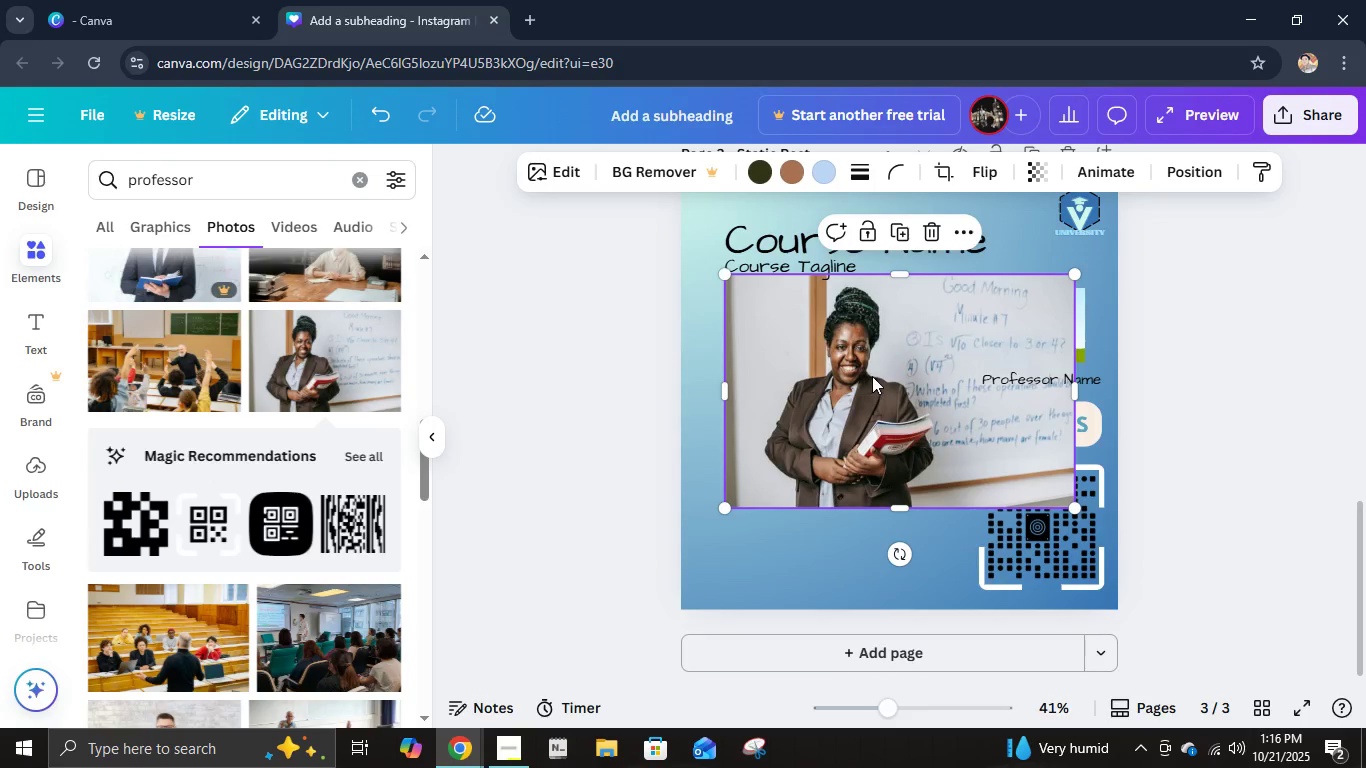 
key(Delete)
 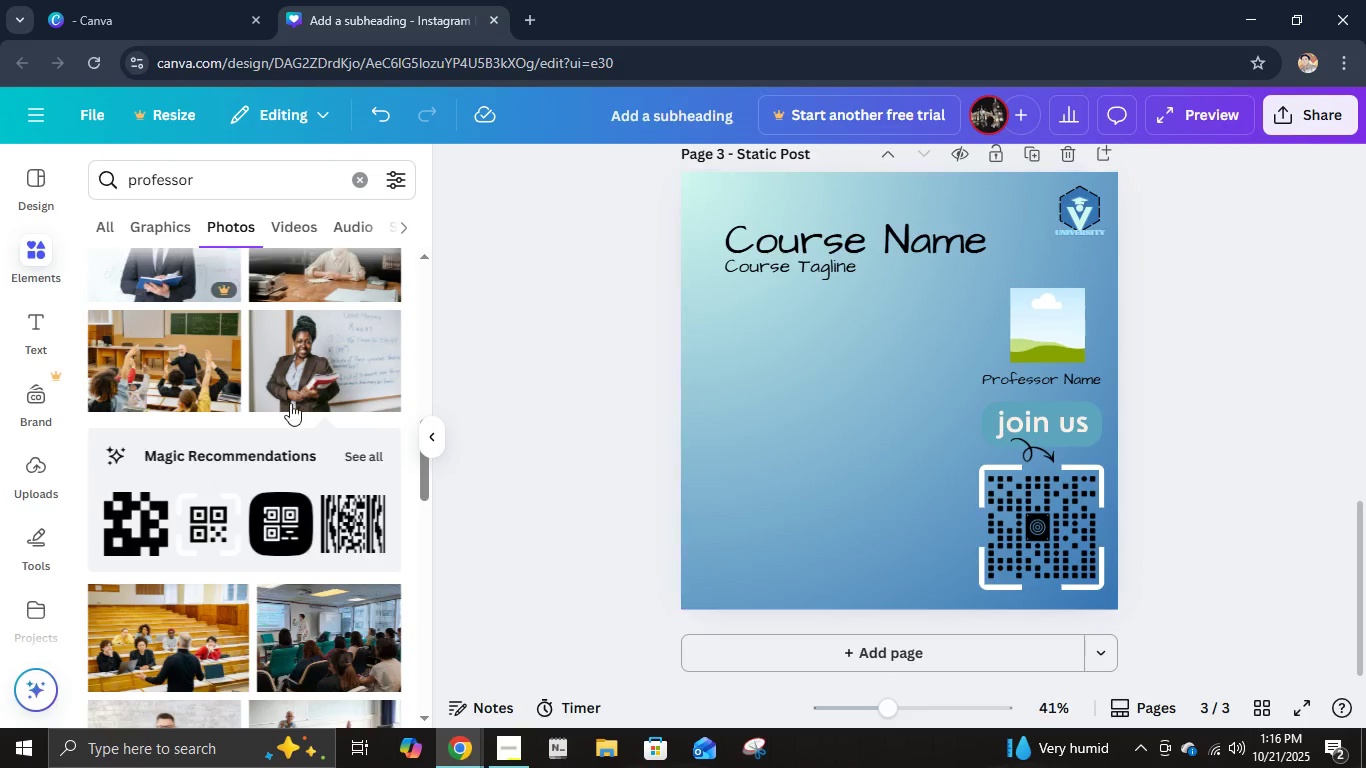 
scroll: coordinate [282, 429], scroll_direction: down, amount: 8.0
 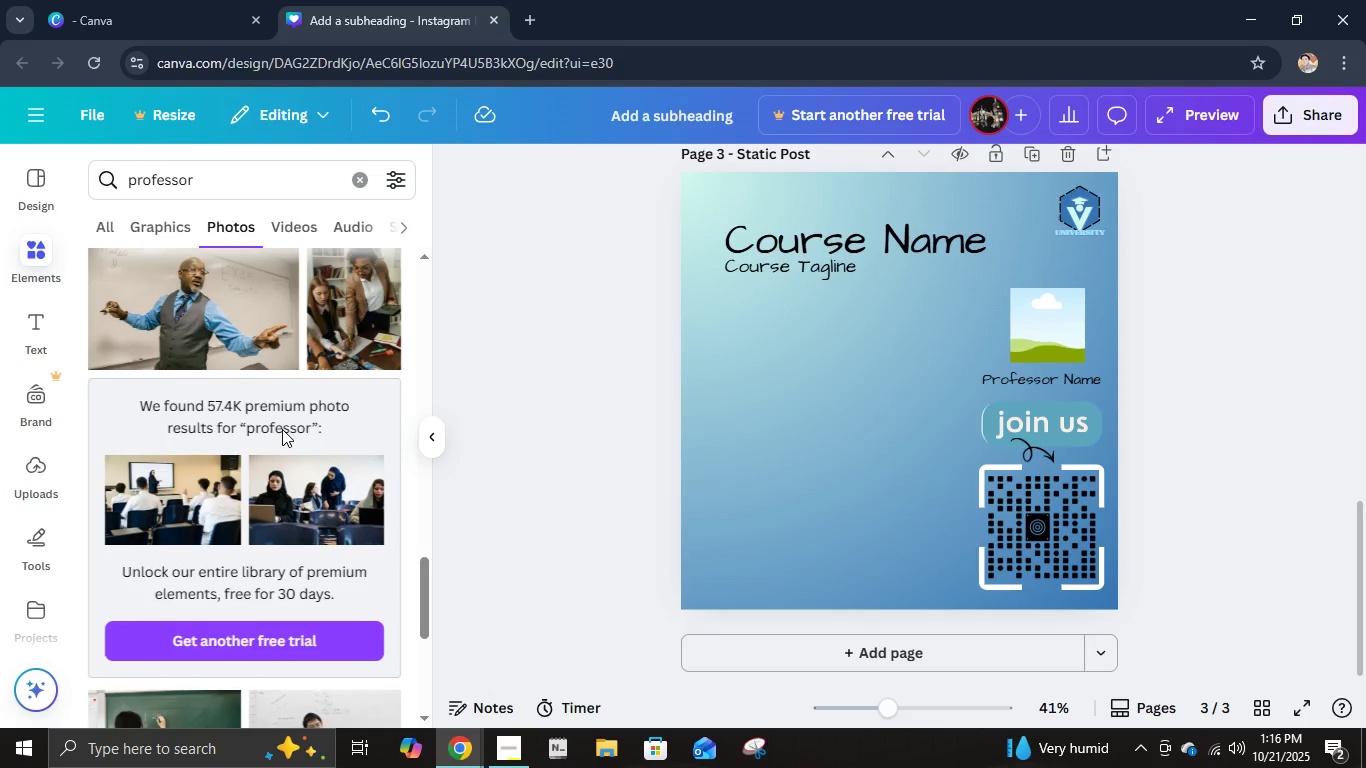 
scroll: coordinate [282, 429], scroll_direction: up, amount: 4.0
 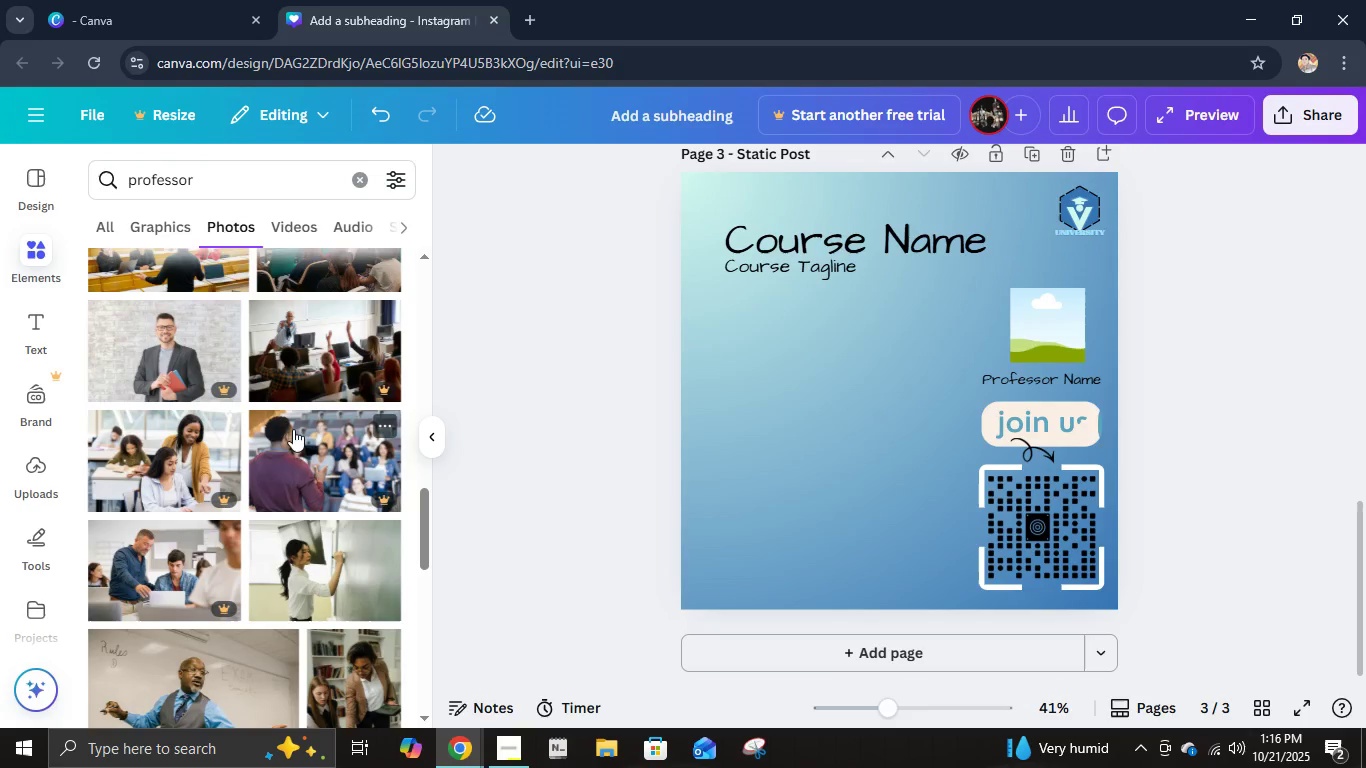 
scroll: coordinate [288, 389], scroll_direction: down, amount: 15.0
 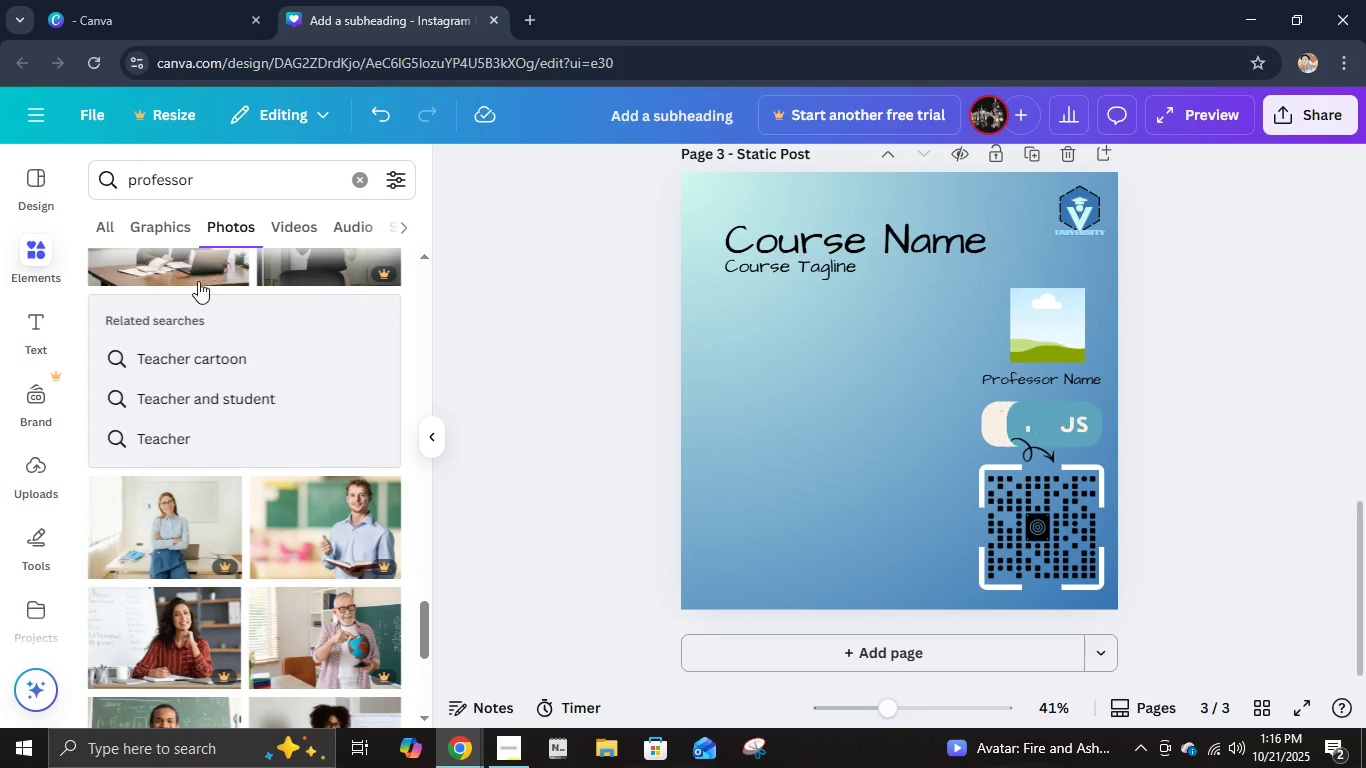 
mouse_move([131, 210])
 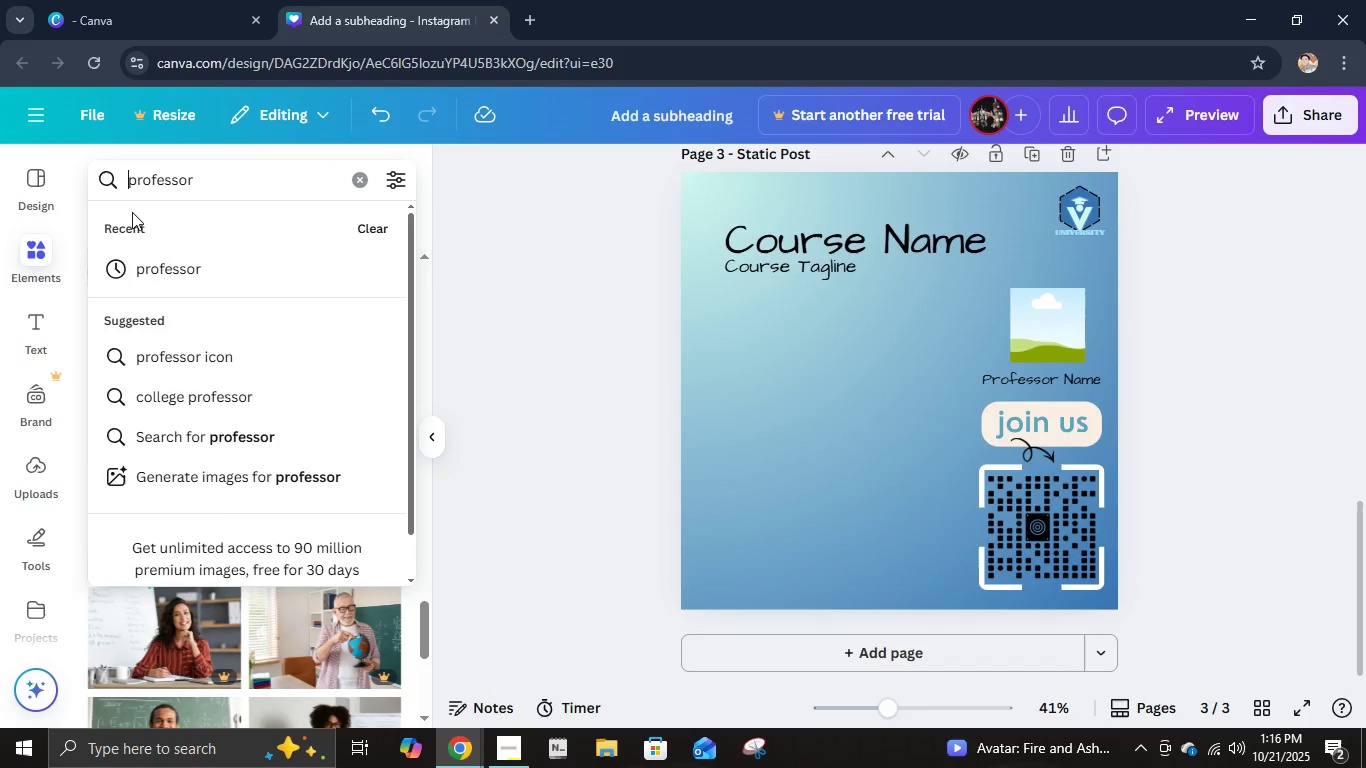 
type(archoi)
key(Backspace)
key(Backspace)
type(itect )
 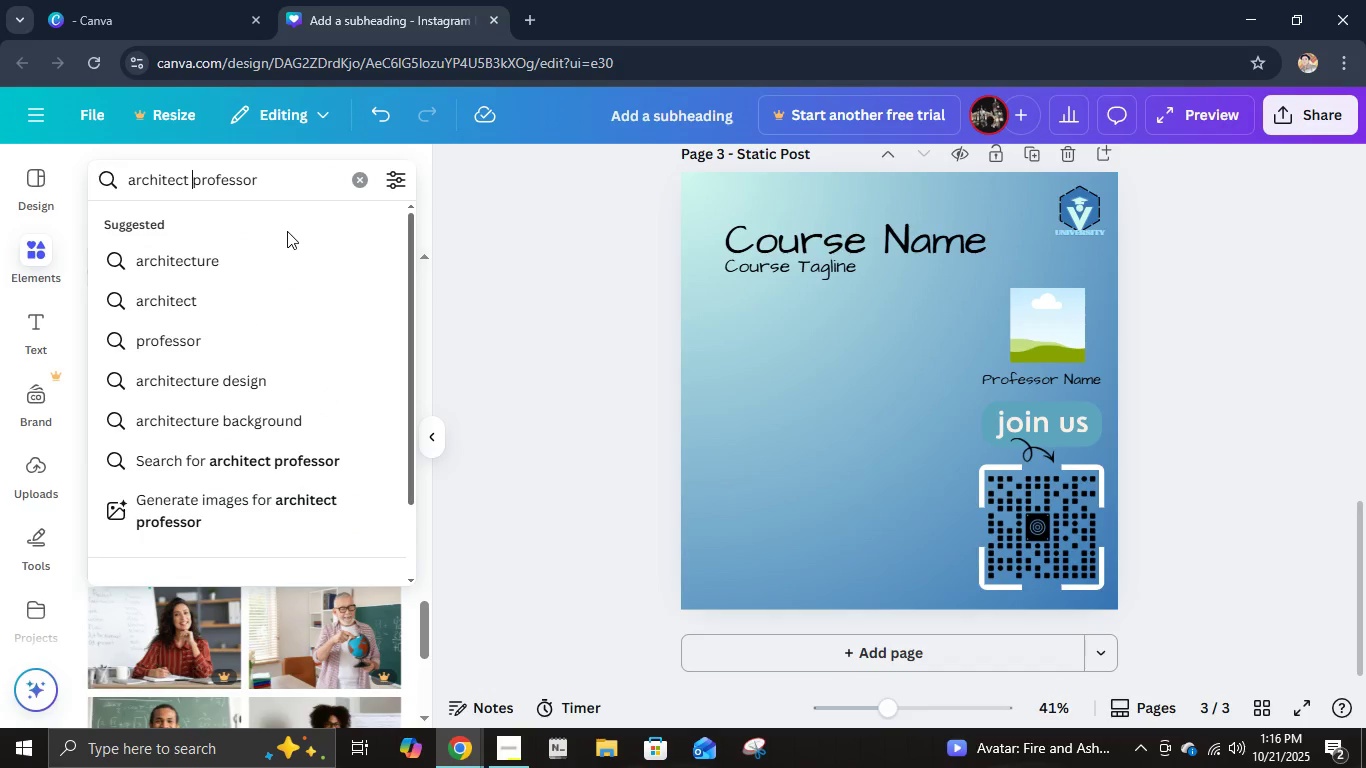 
key(Enter)
 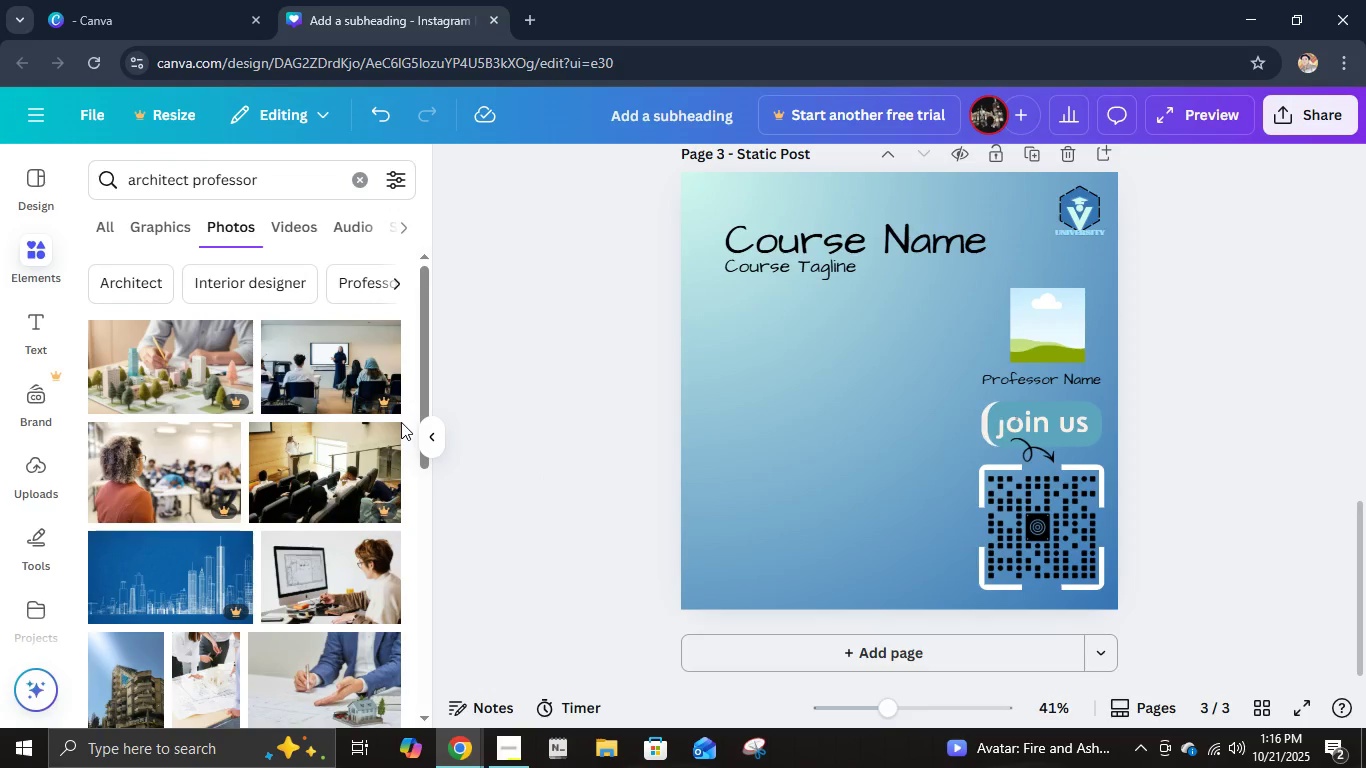 
scroll: coordinate [196, 533], scroll_direction: down, amount: 10.0